 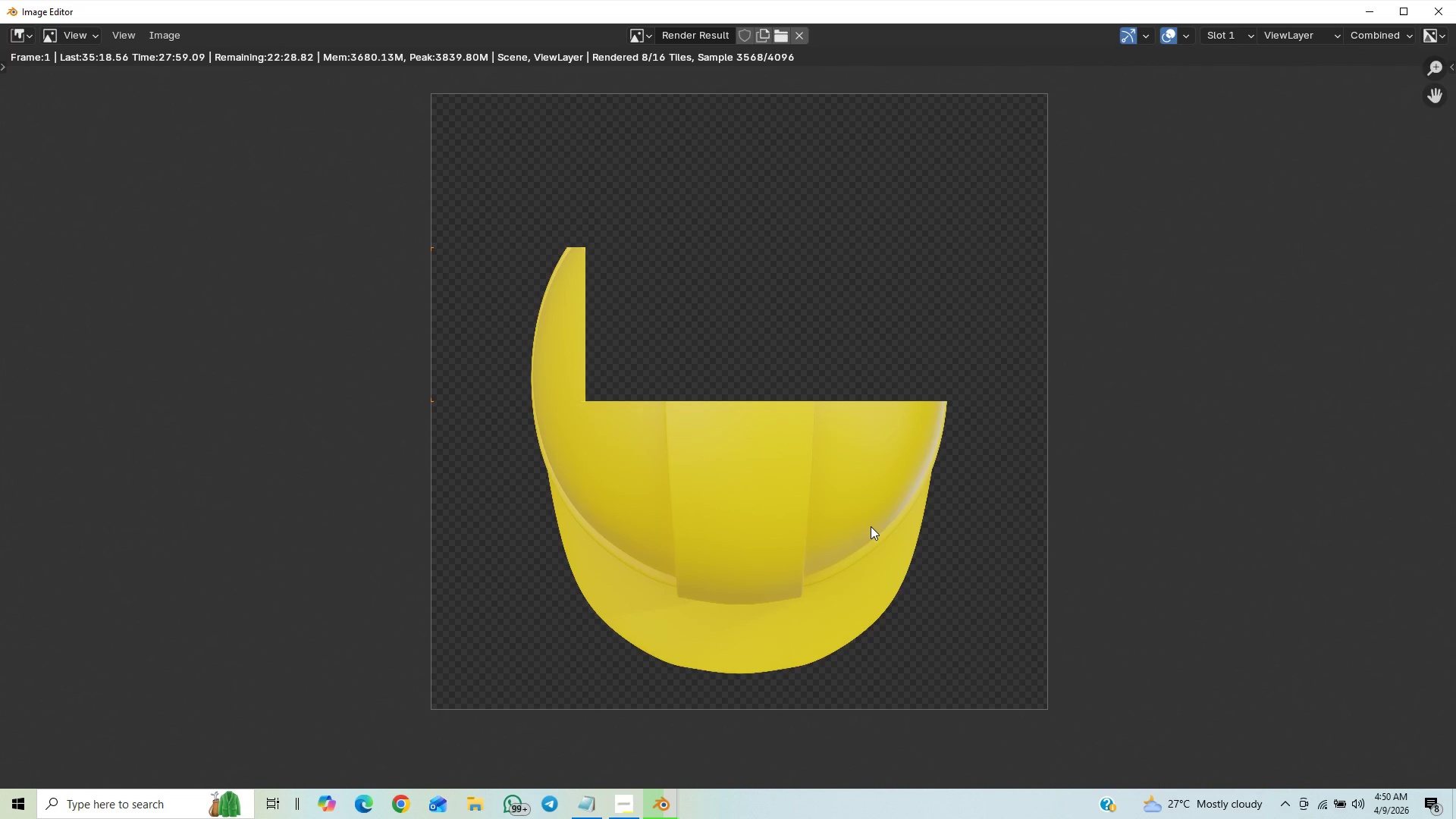 
scroll: coordinate [903, 507], scroll_direction: down, amount: 1.0
 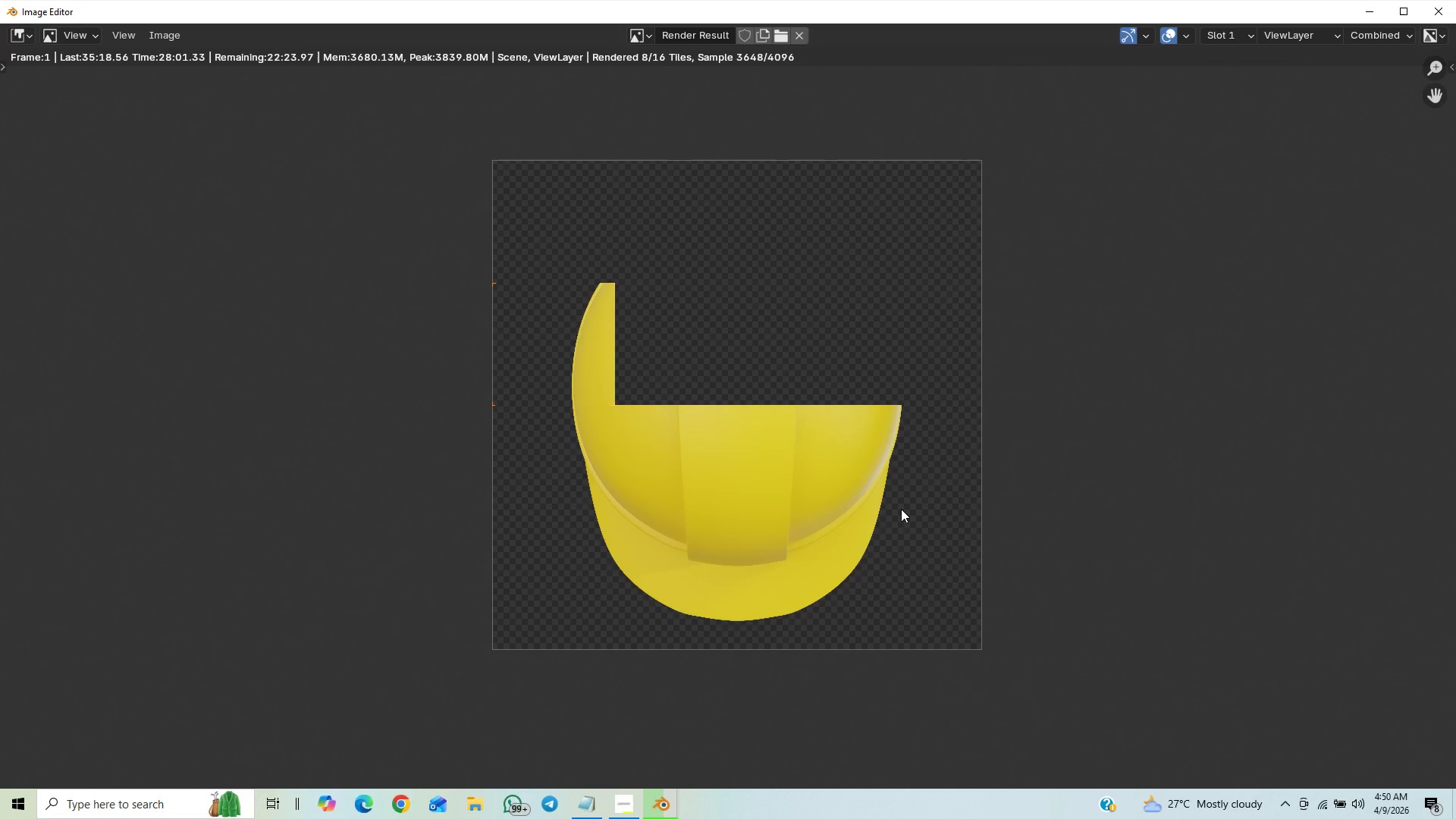 
scroll: coordinate [901, 509], scroll_direction: up, amount: 7.0
 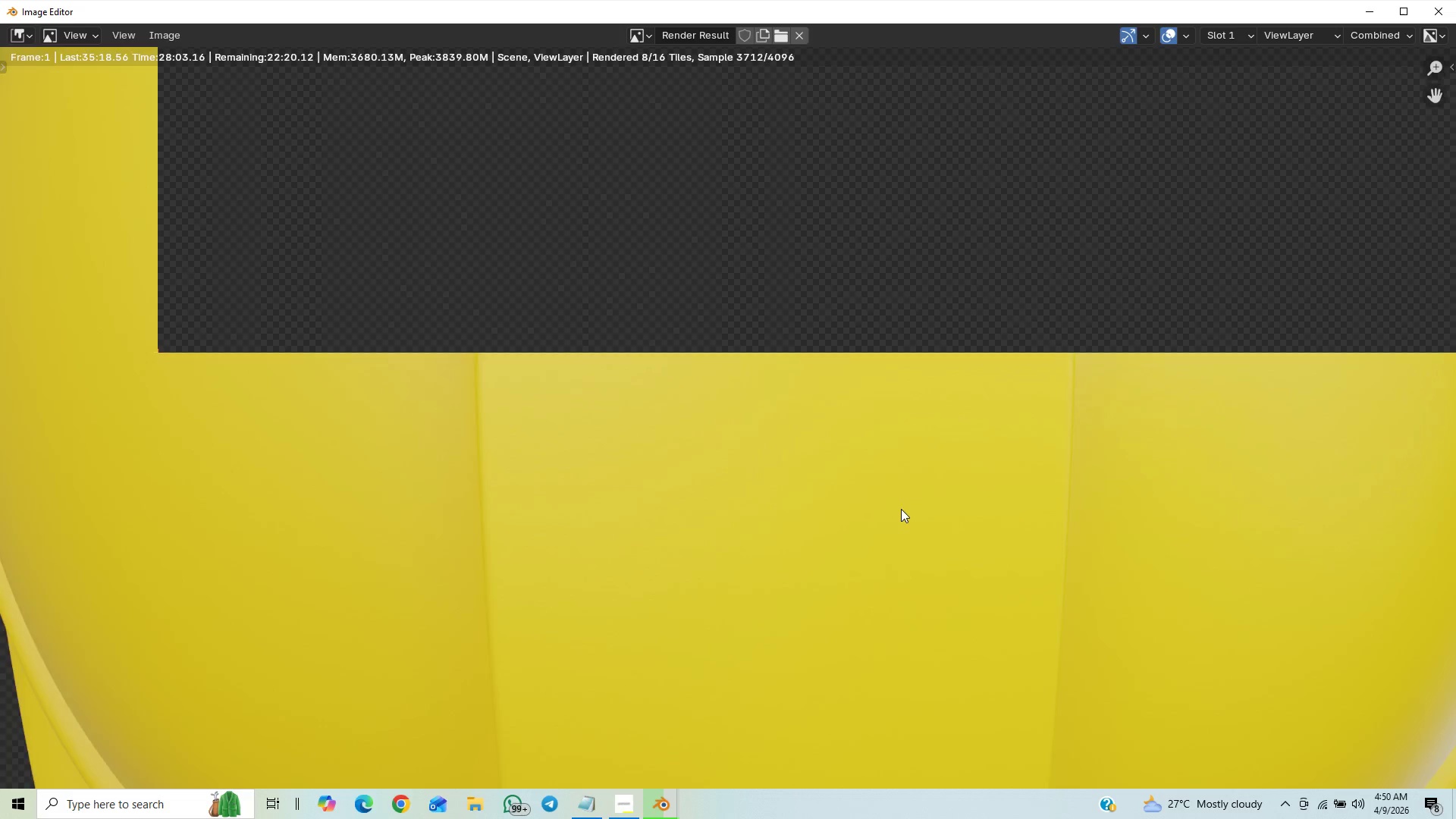 
scroll: coordinate [901, 509], scroll_direction: down, amount: 10.0
 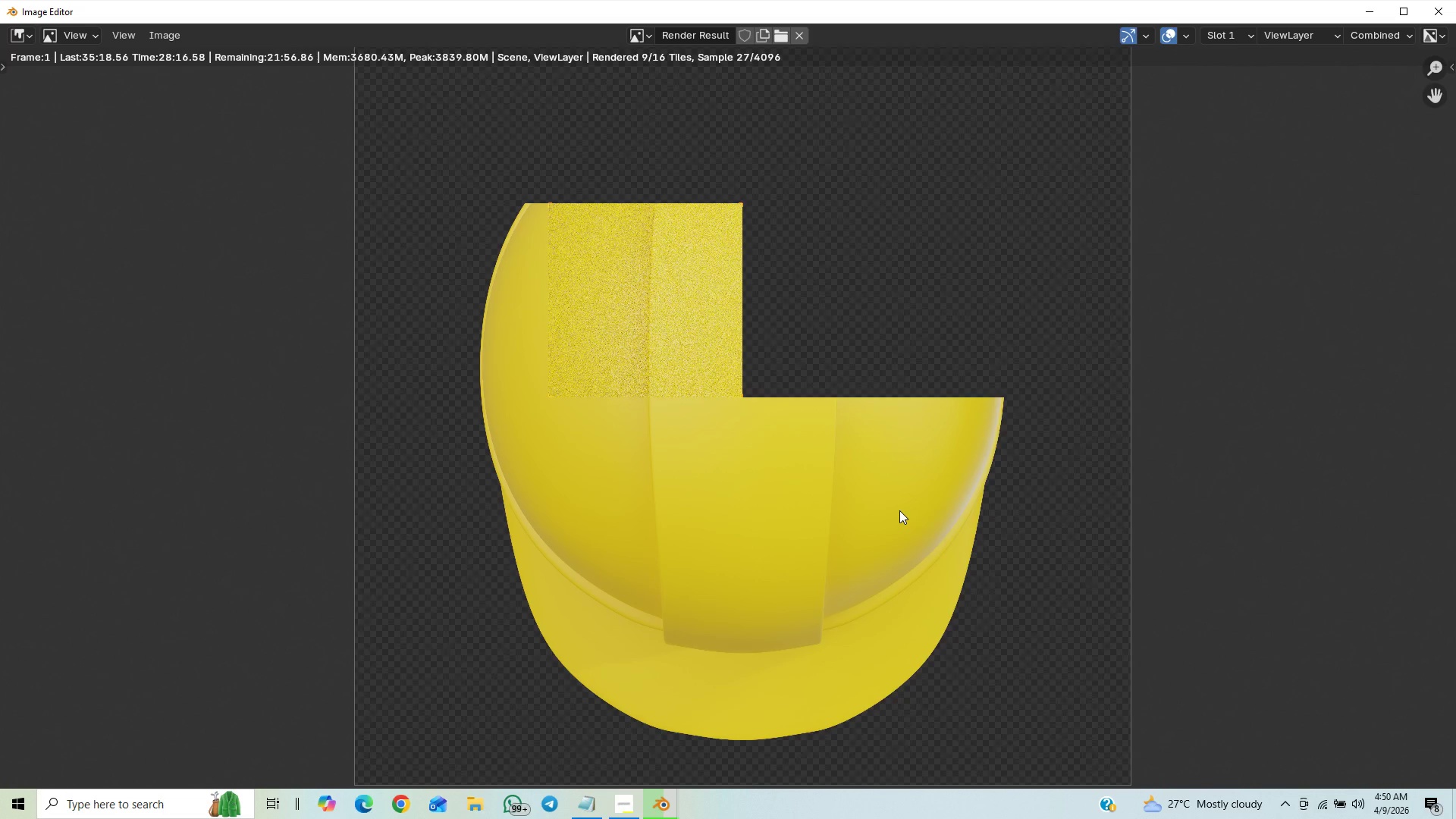 
wait(15.47)
 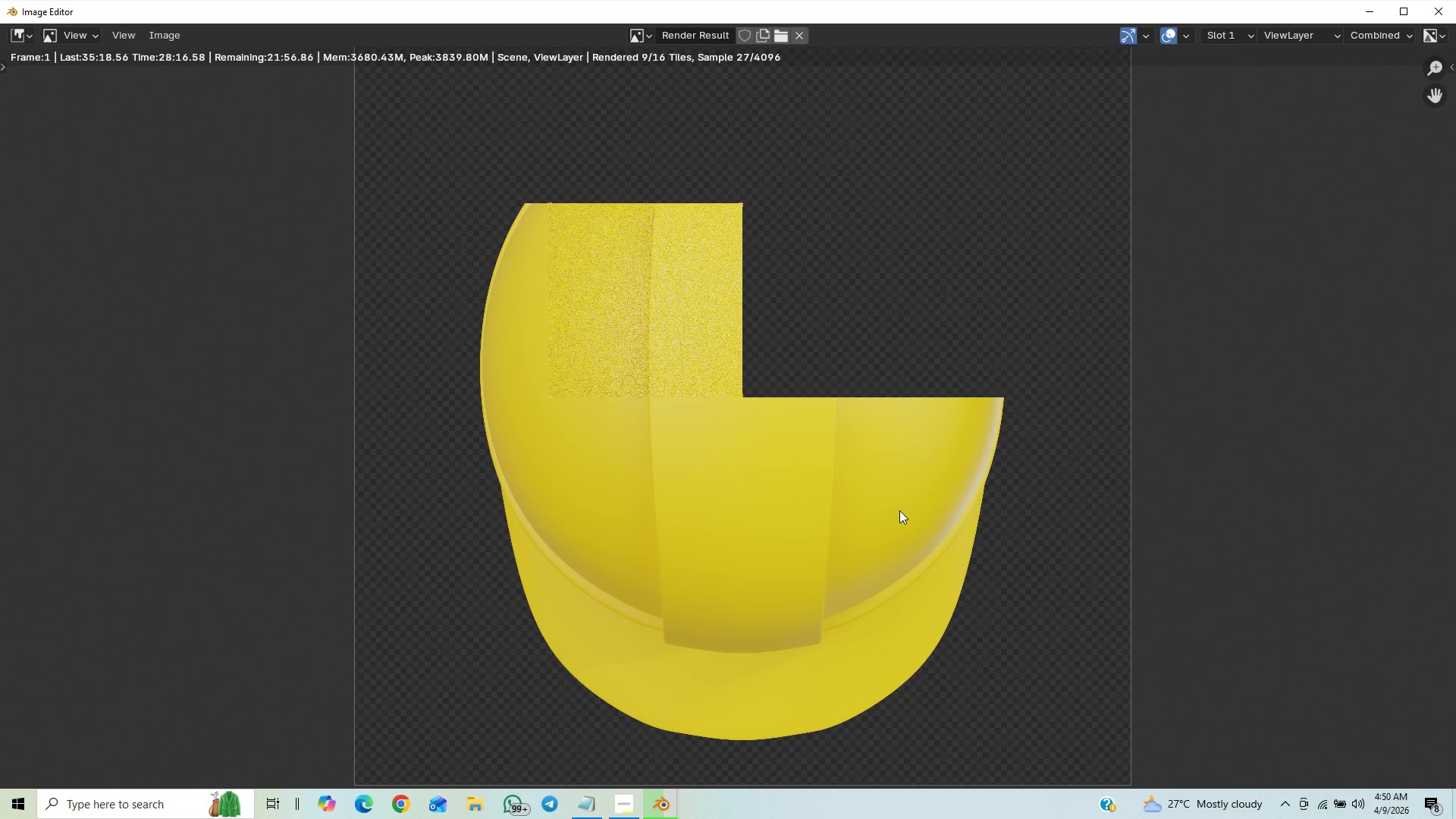 
scroll: coordinate [815, 497], scroll_direction: down, amount: 7.0
 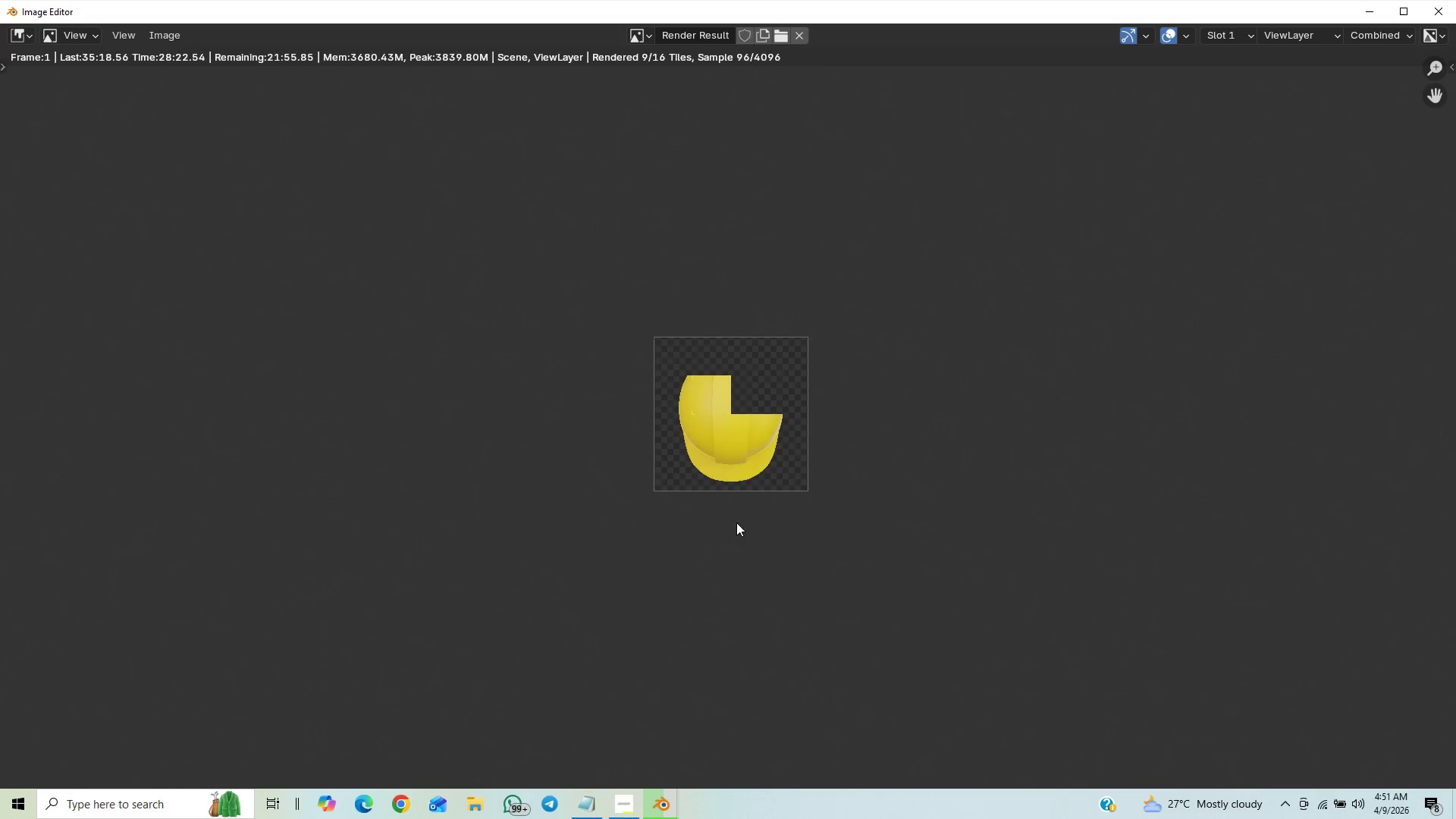 
scroll: coordinate [762, 503], scroll_direction: up, amount: 24.0
 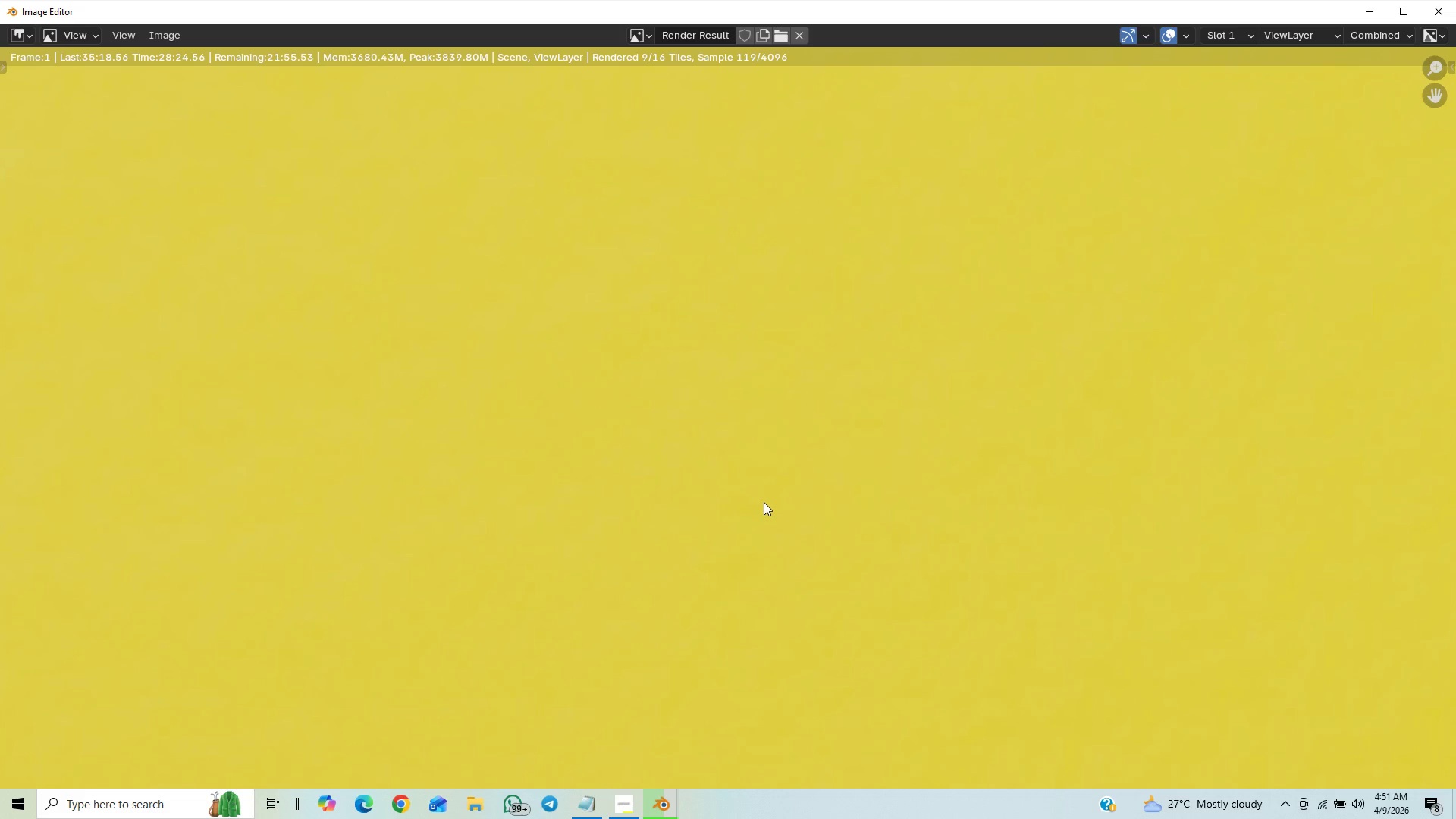 
scroll: coordinate [764, 503], scroll_direction: down, amount: 24.0
 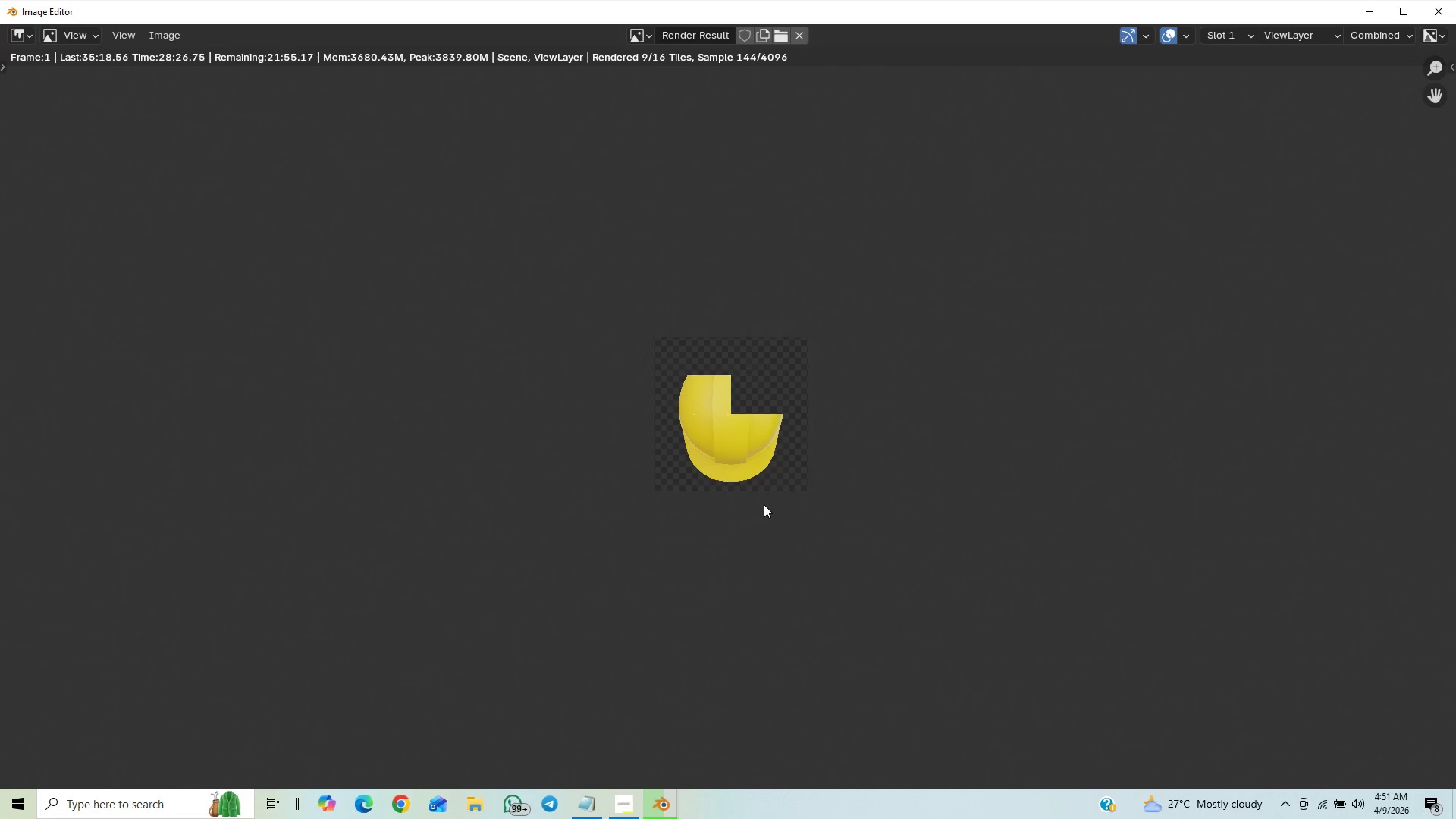 
scroll: coordinate [682, 419], scroll_direction: up, amount: 10.0
 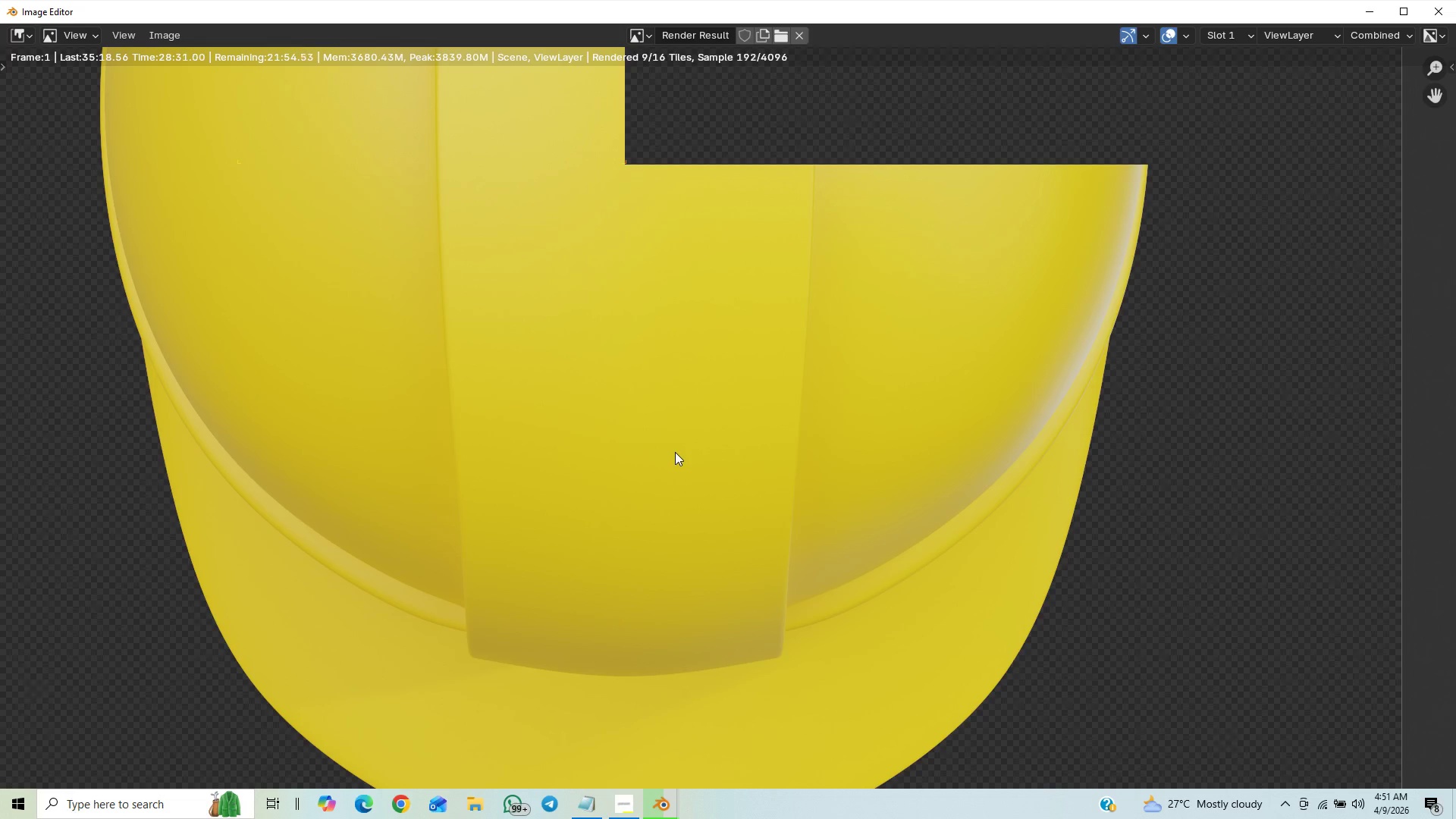 
scroll: coordinate [688, 450], scroll_direction: down, amount: 5.0
 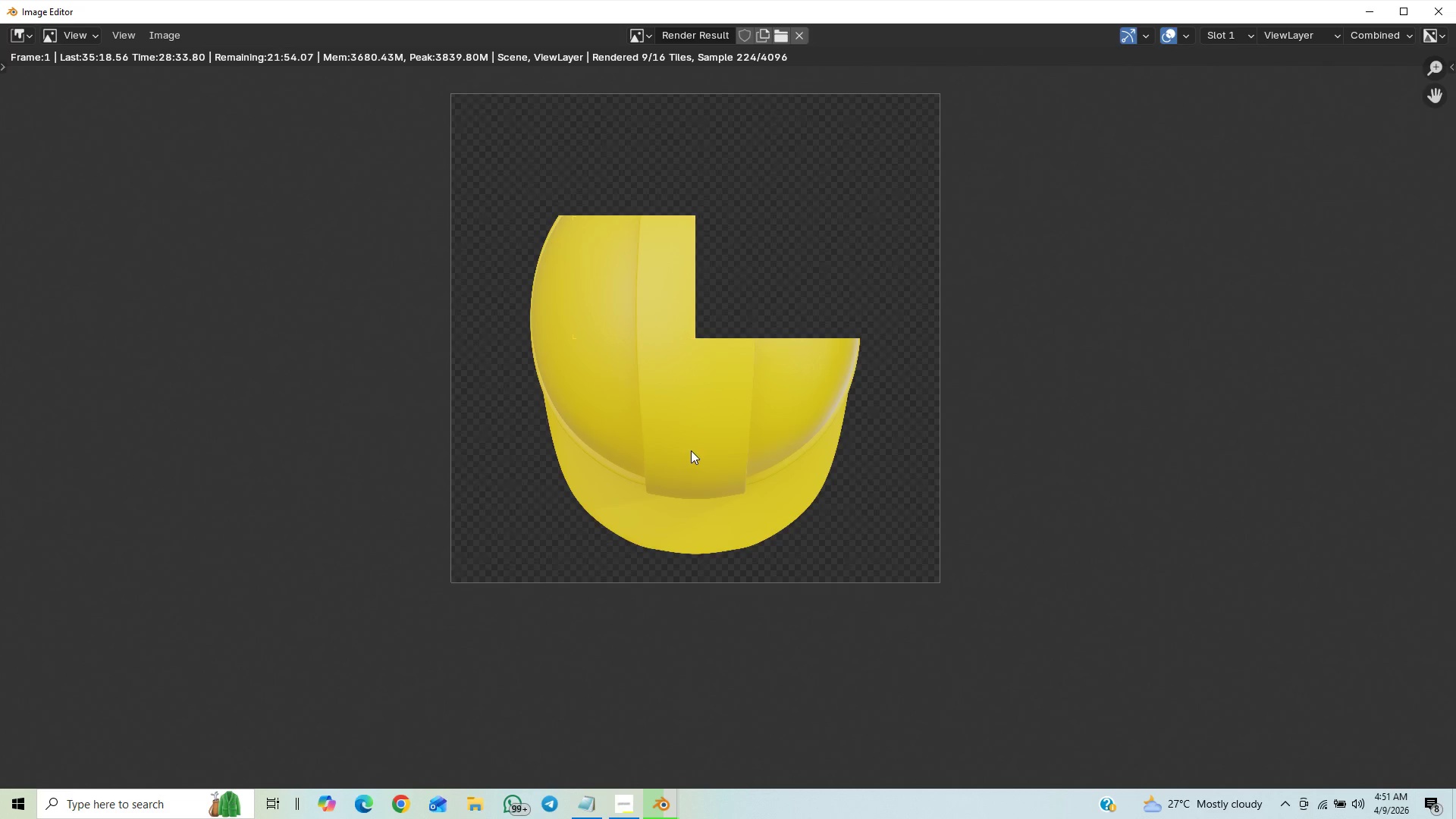 
scroll: coordinate [620, 417], scroll_direction: up, amount: 22.0
 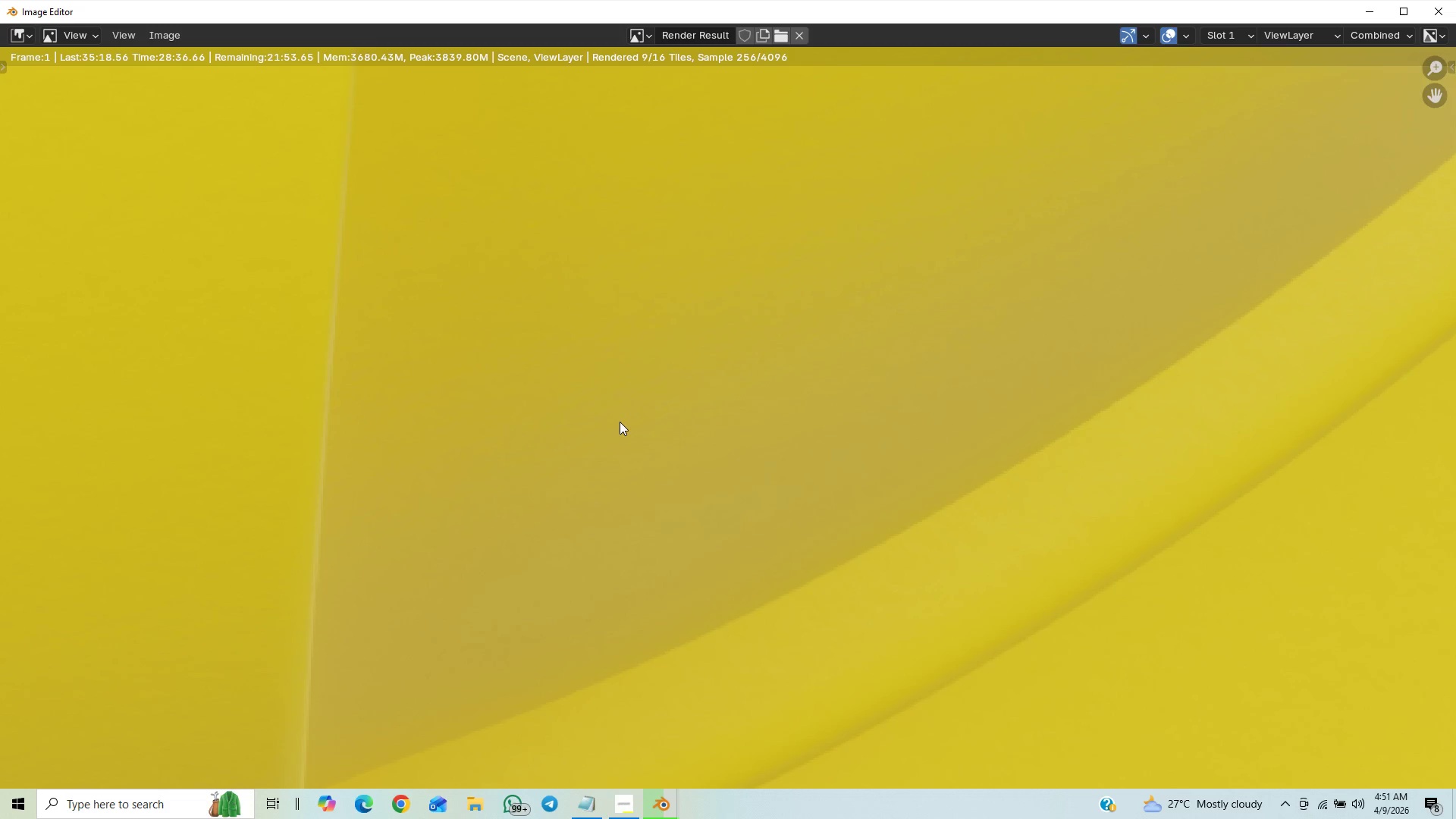 
scroll: coordinate [620, 424], scroll_direction: down, amount: 8.0
 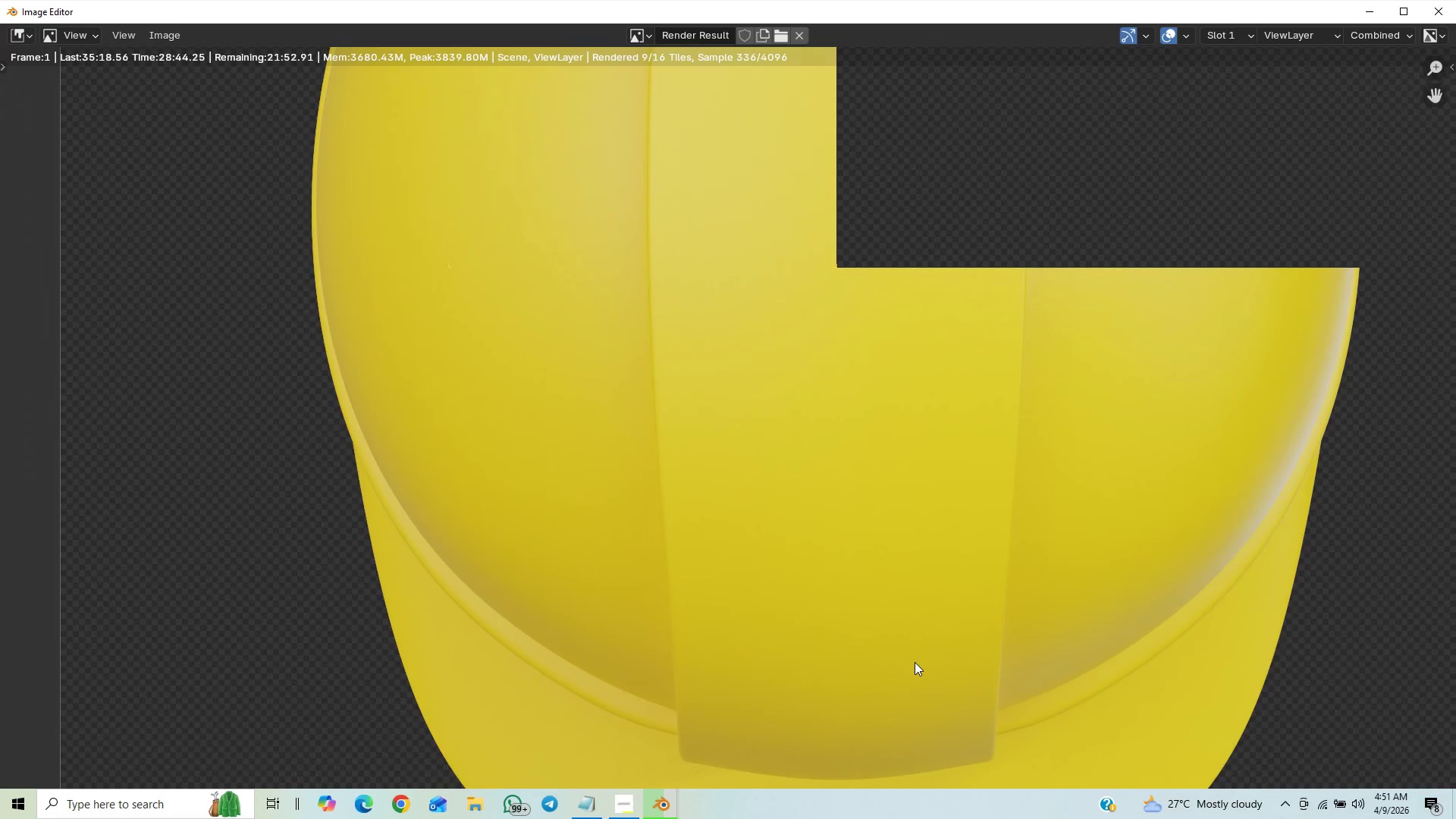 
wait(11.32)
 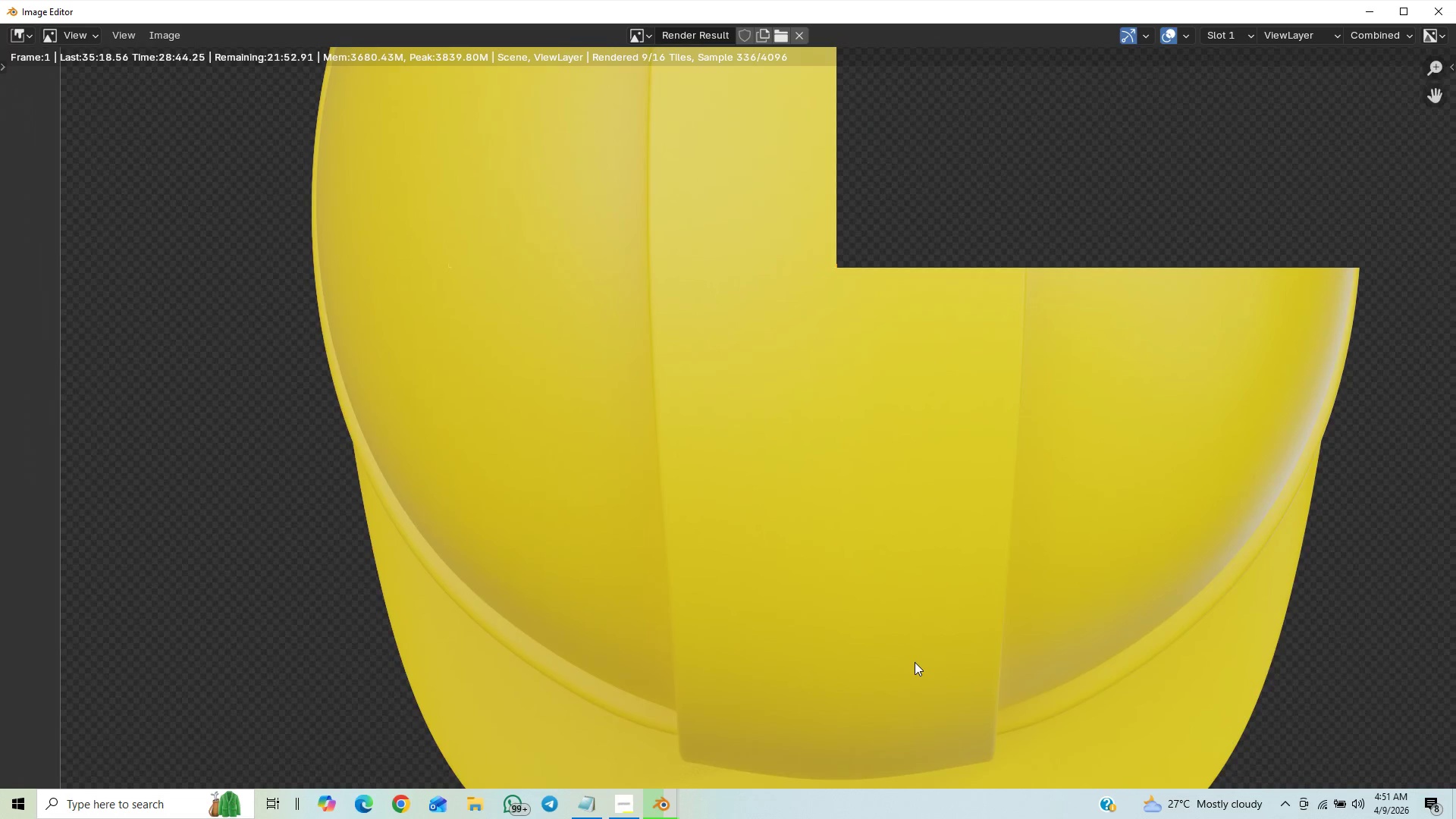 
scroll: coordinate [833, 376], scroll_direction: down, amount: 12.0
 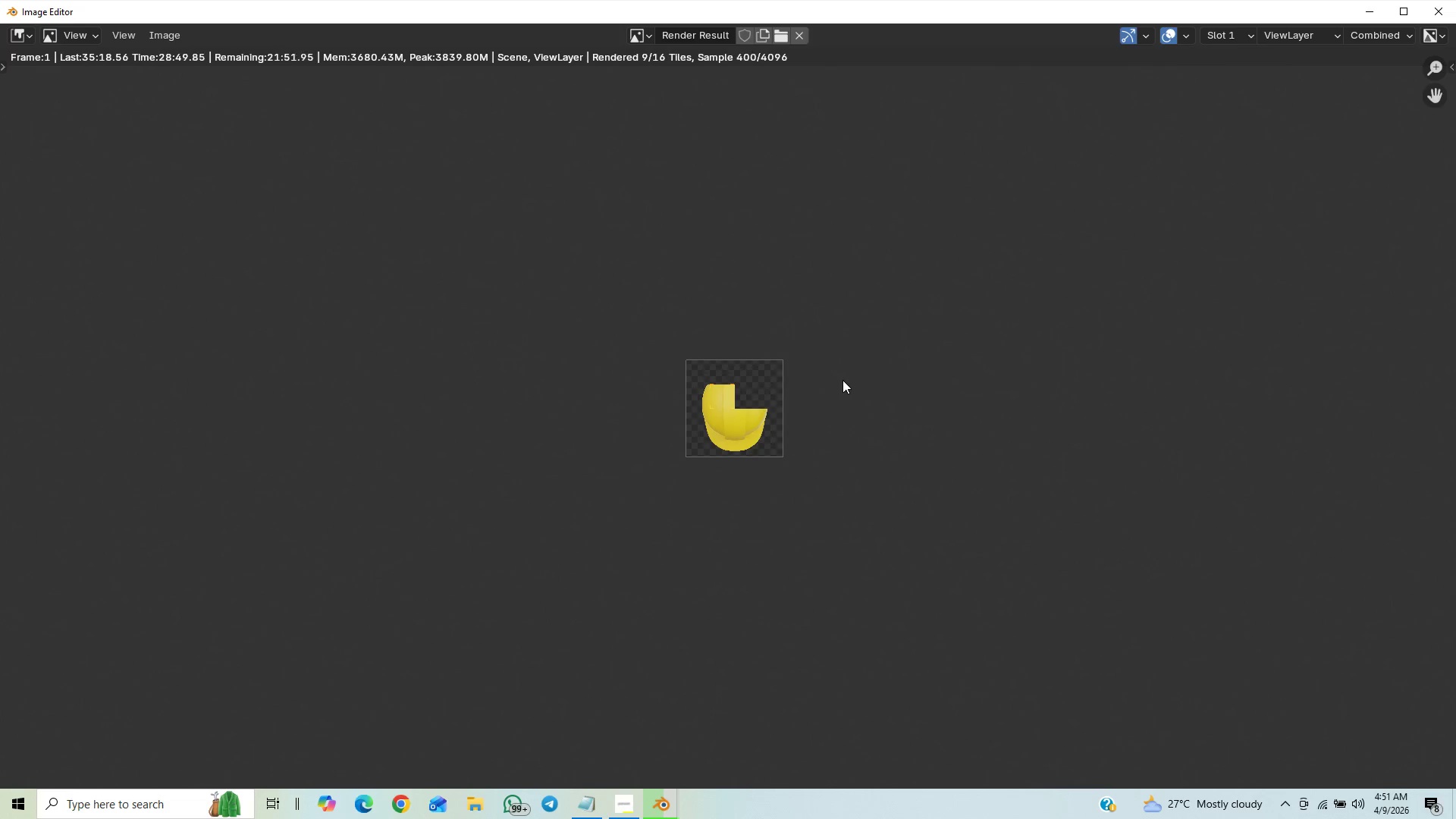 
scroll: coordinate [844, 380], scroll_direction: up, amount: 4.0
 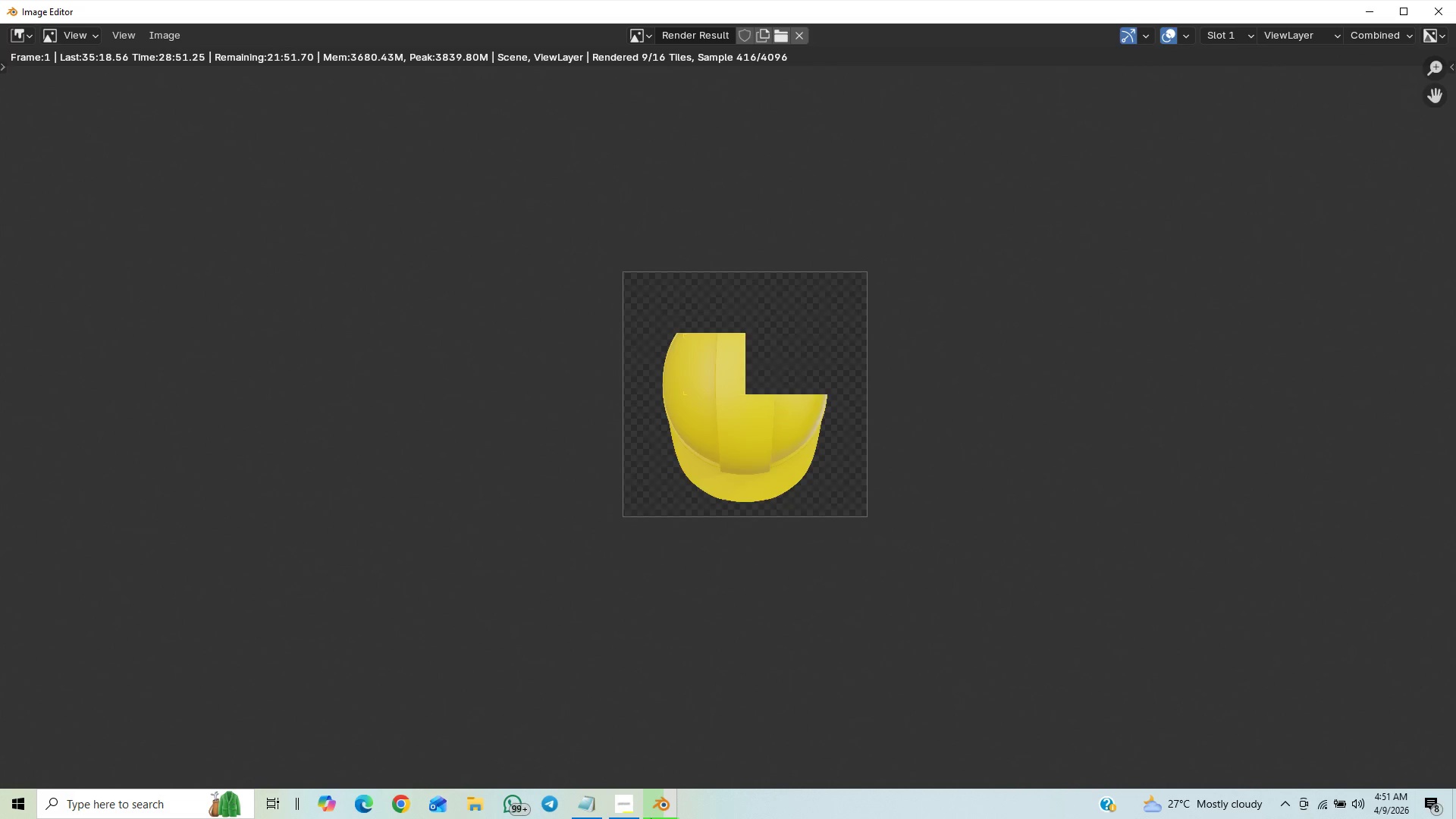 
left_click([628, 814])